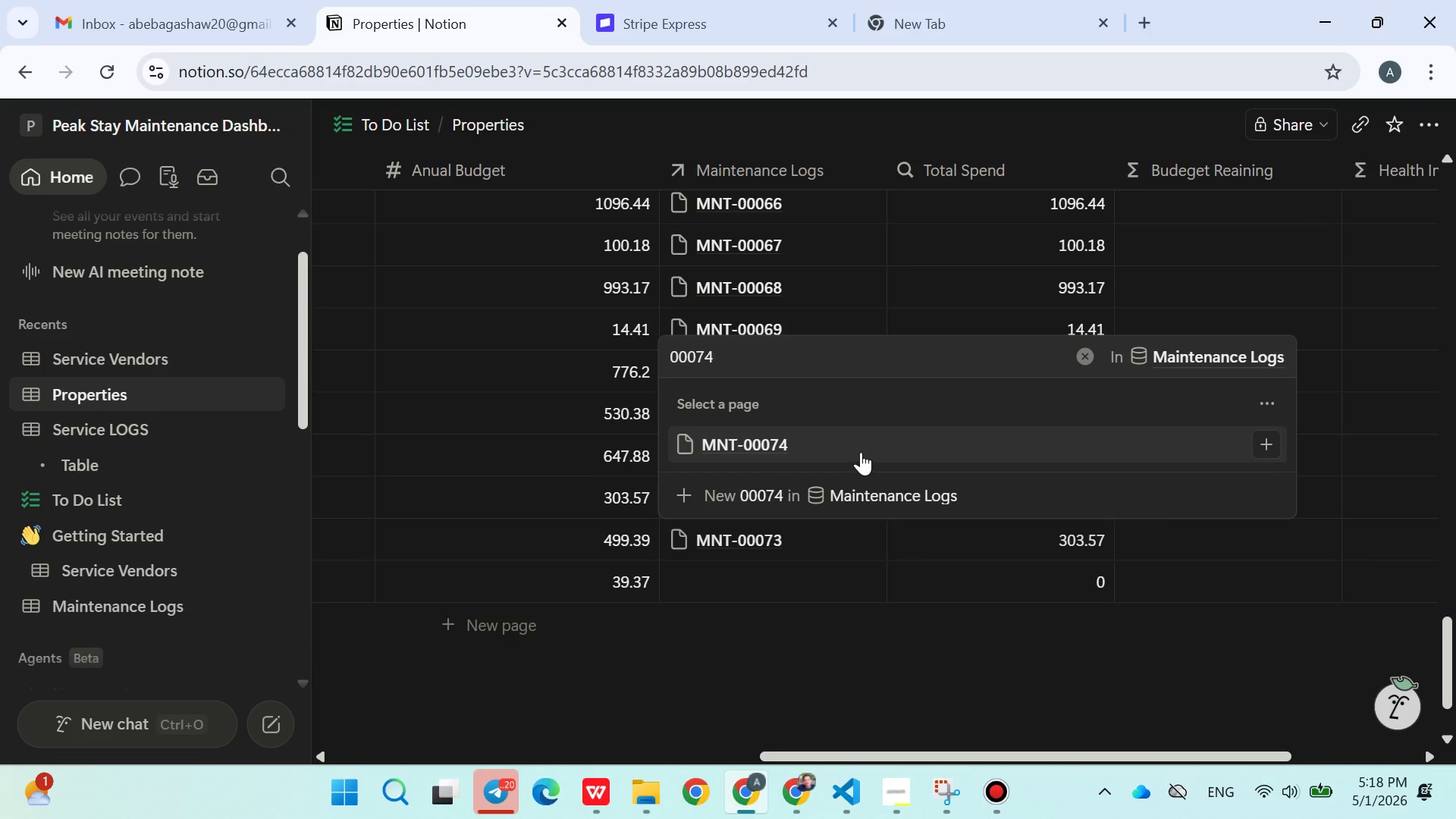 
left_click([862, 452])
 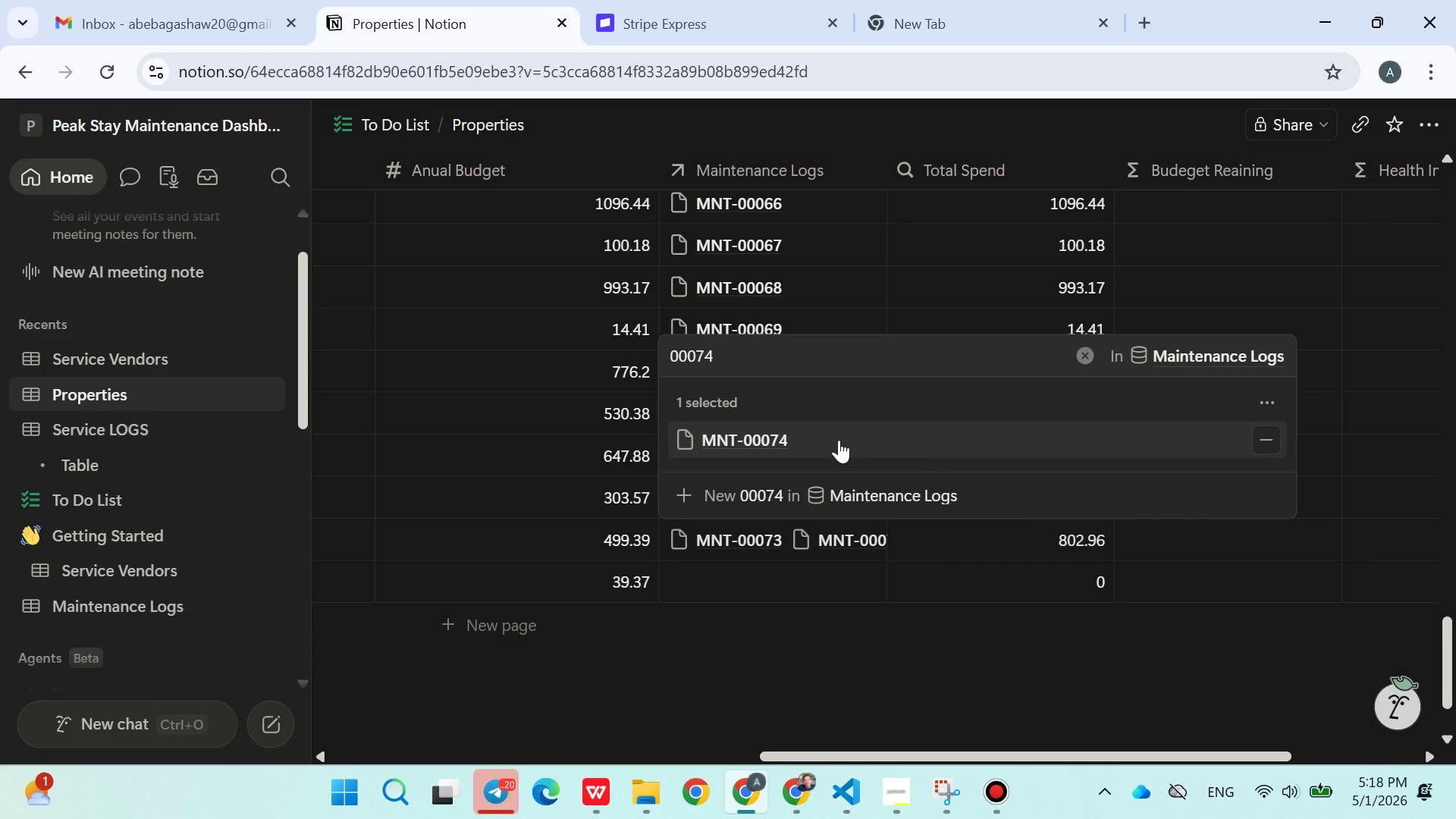 
left_click([784, 438])
 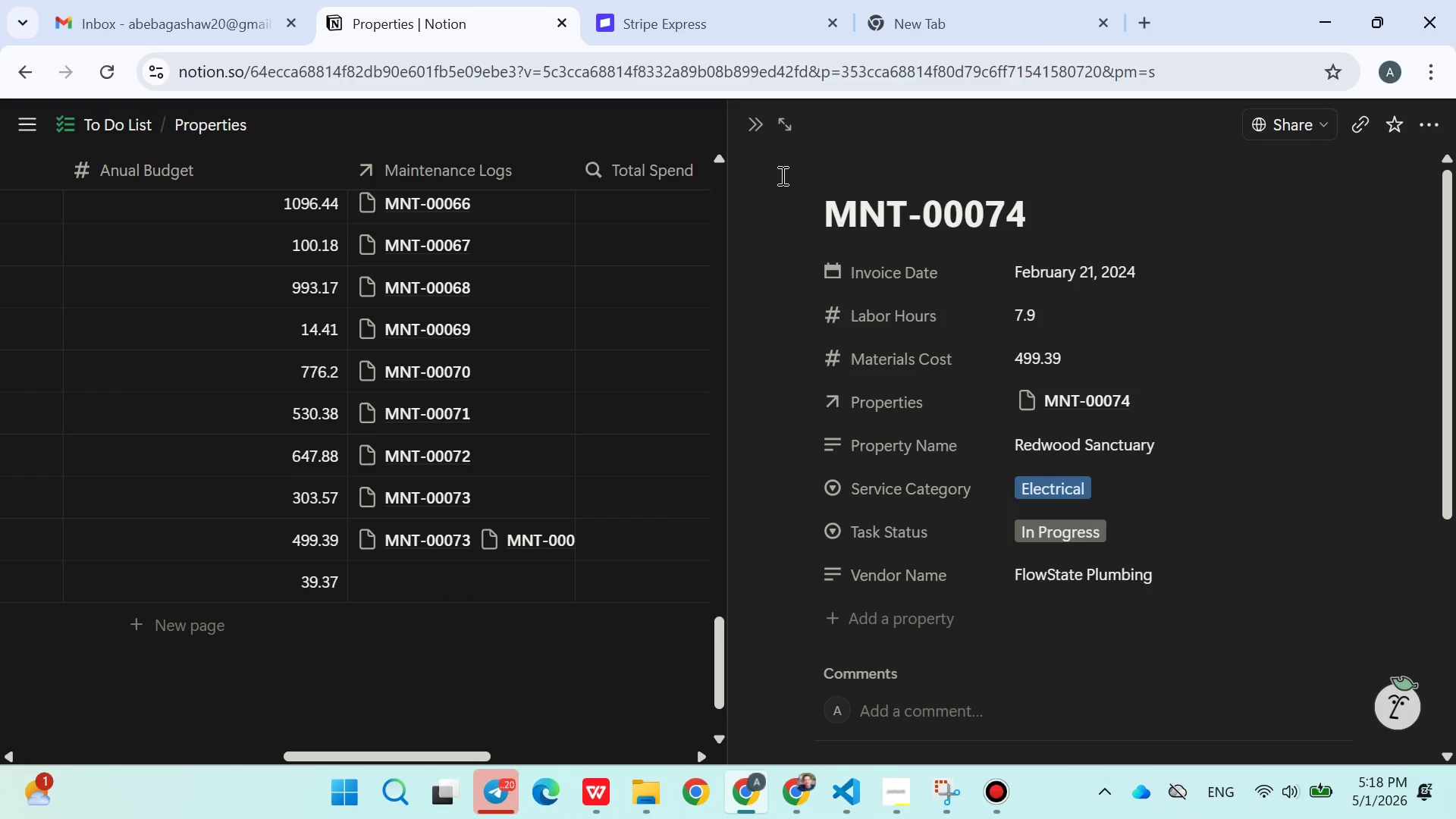 
left_click([764, 130])
 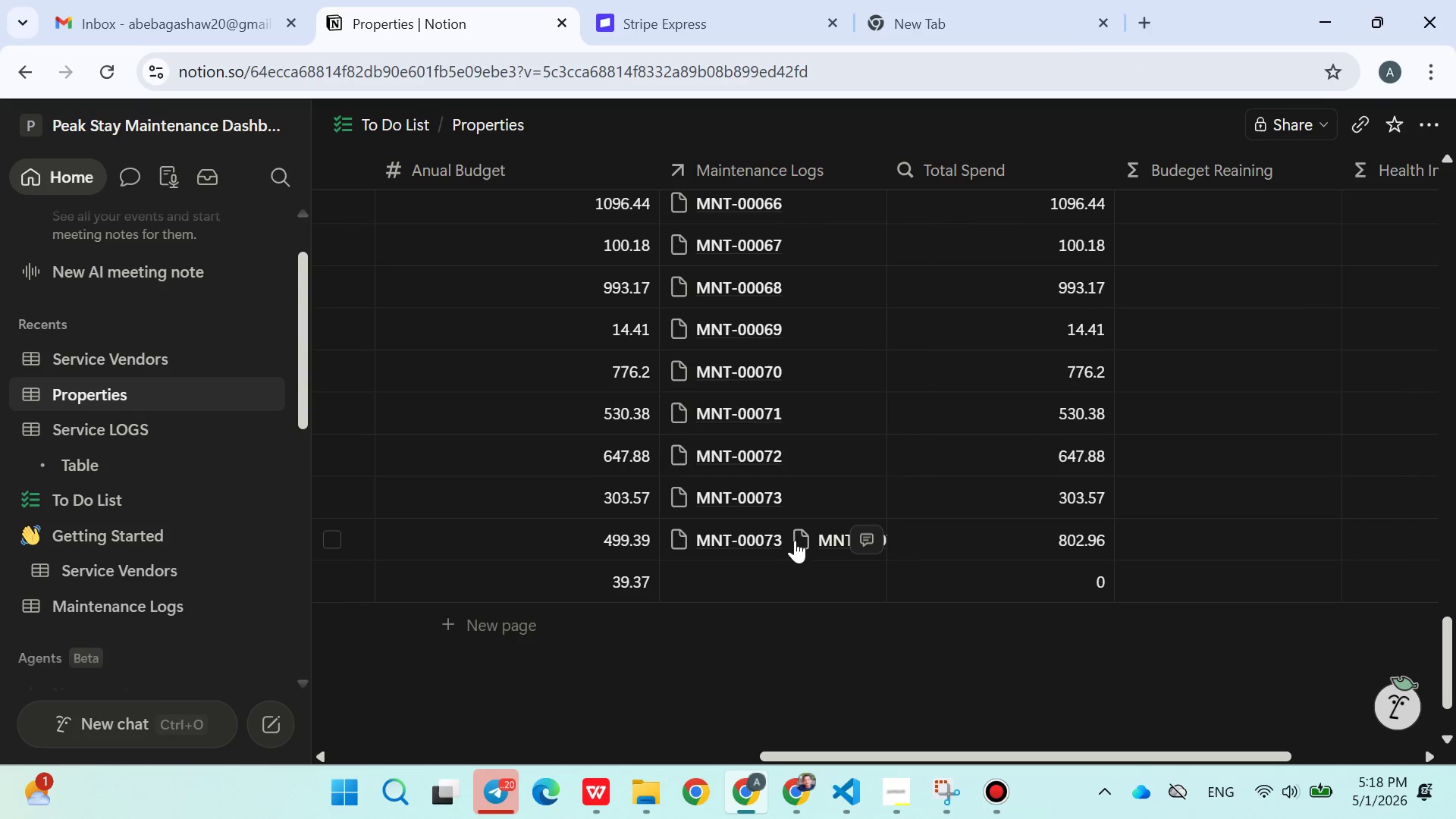 
left_click([786, 535])
 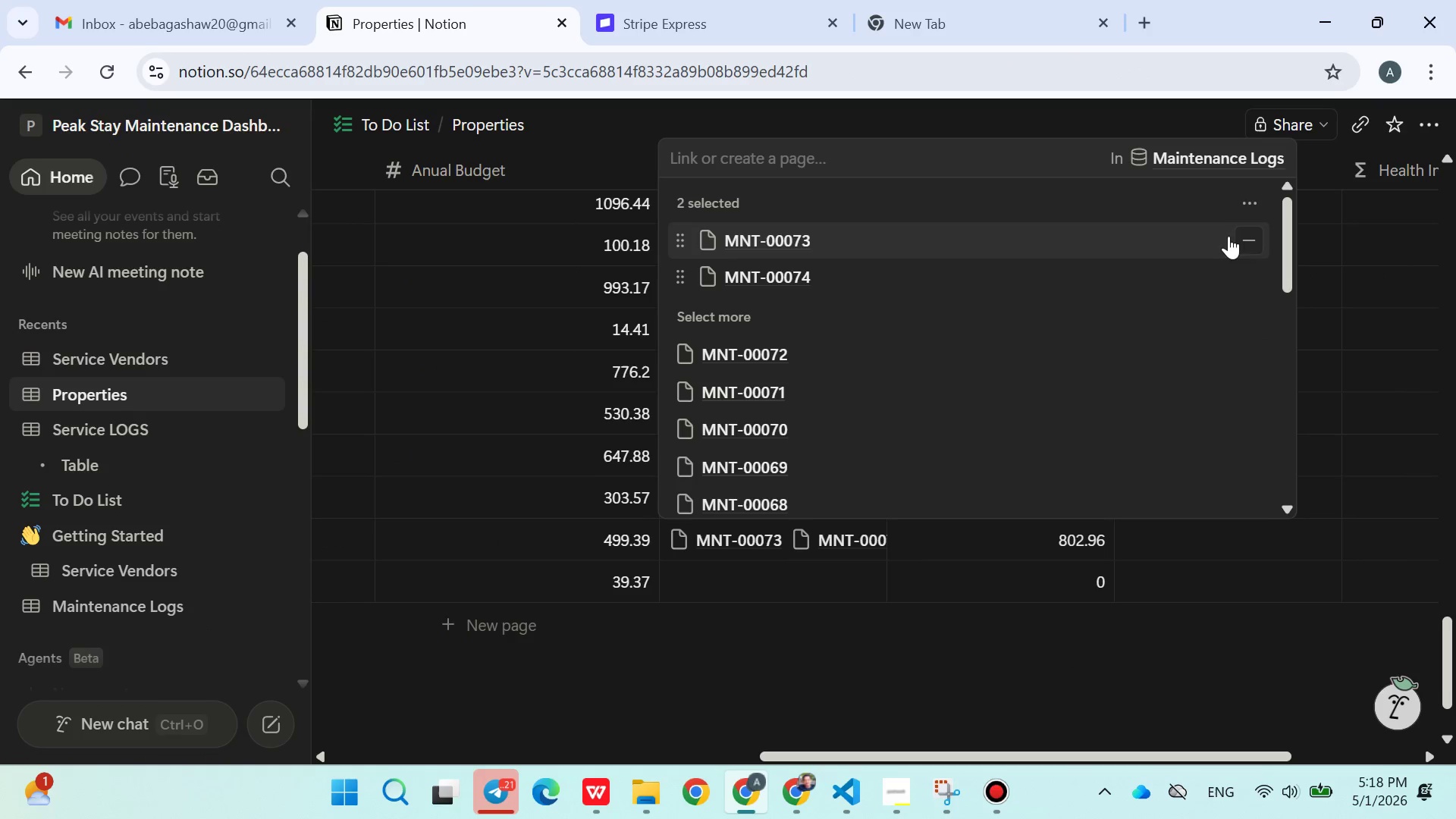 
left_click([1247, 233])
 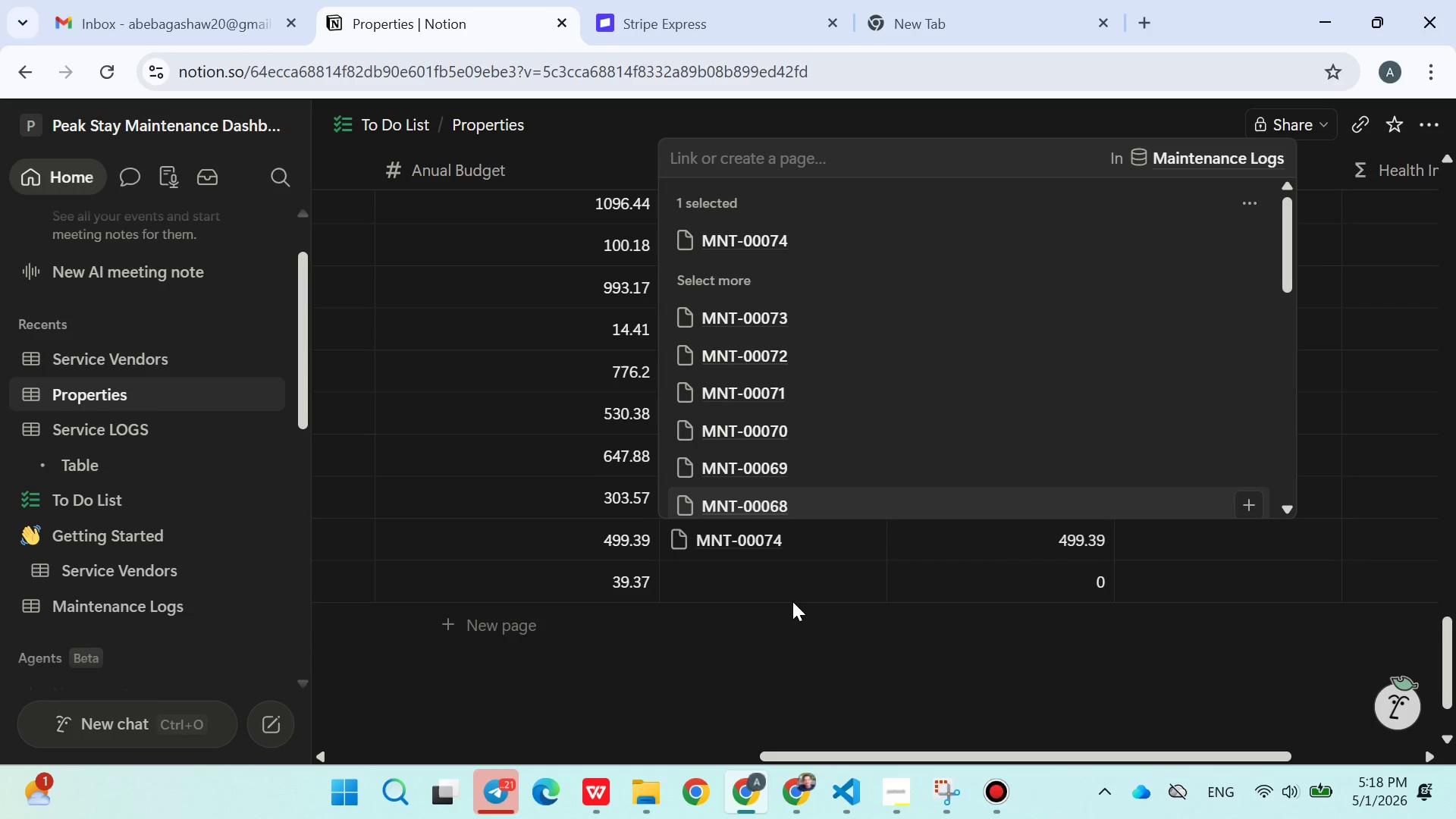 
left_click([772, 587])
 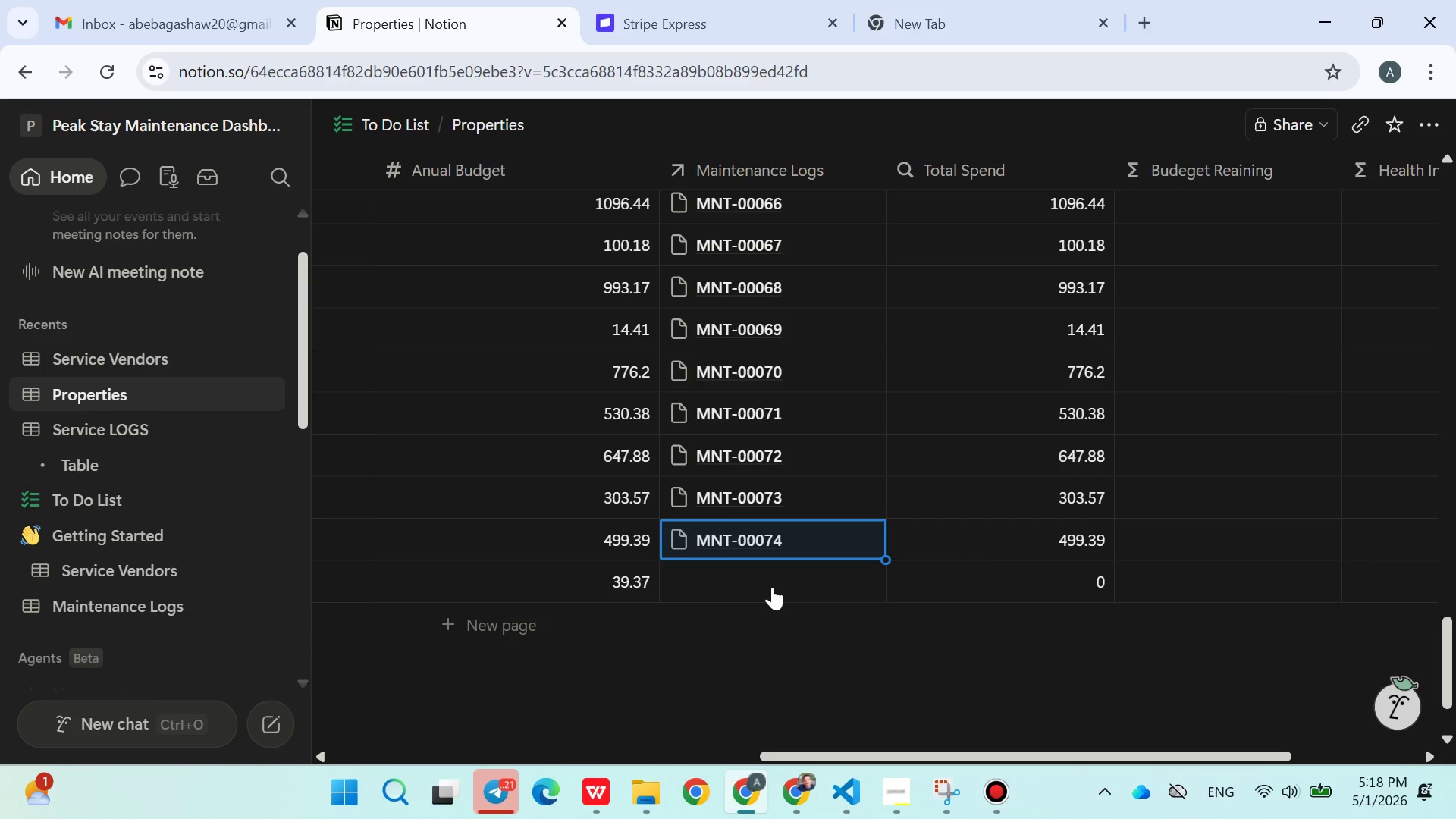 
left_click([772, 587])
 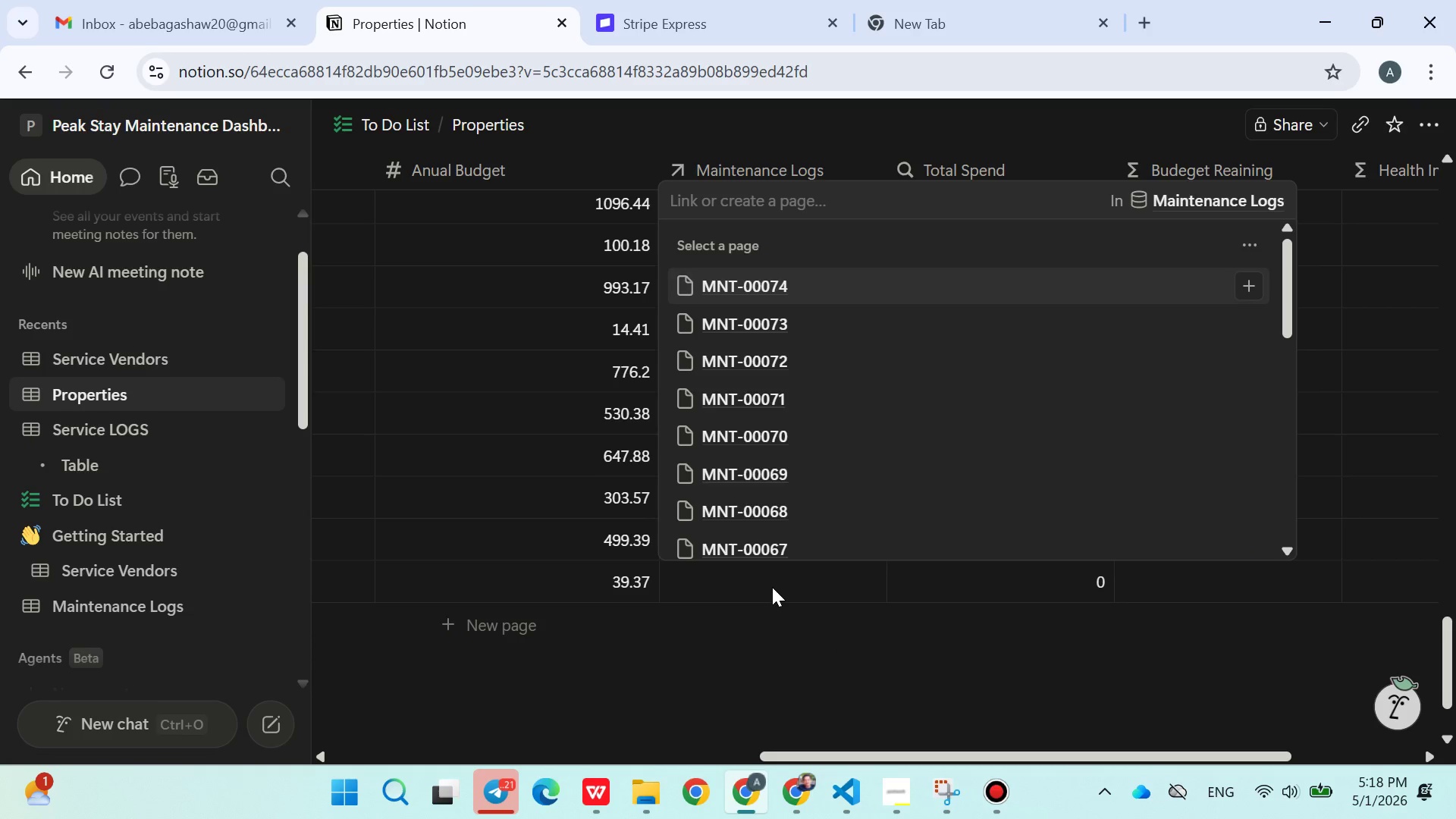 
type(00075)
 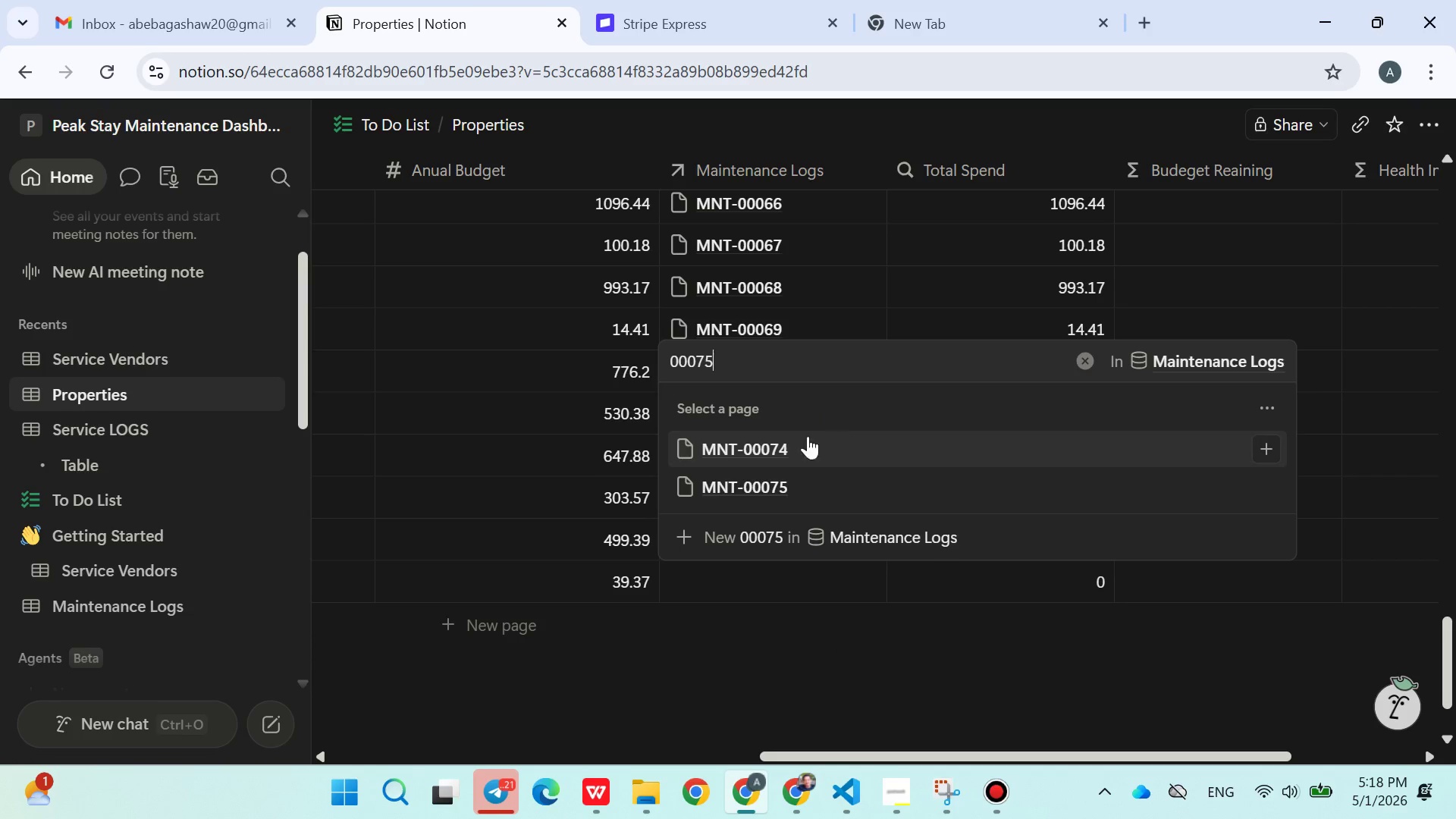 
left_click([777, 482])
 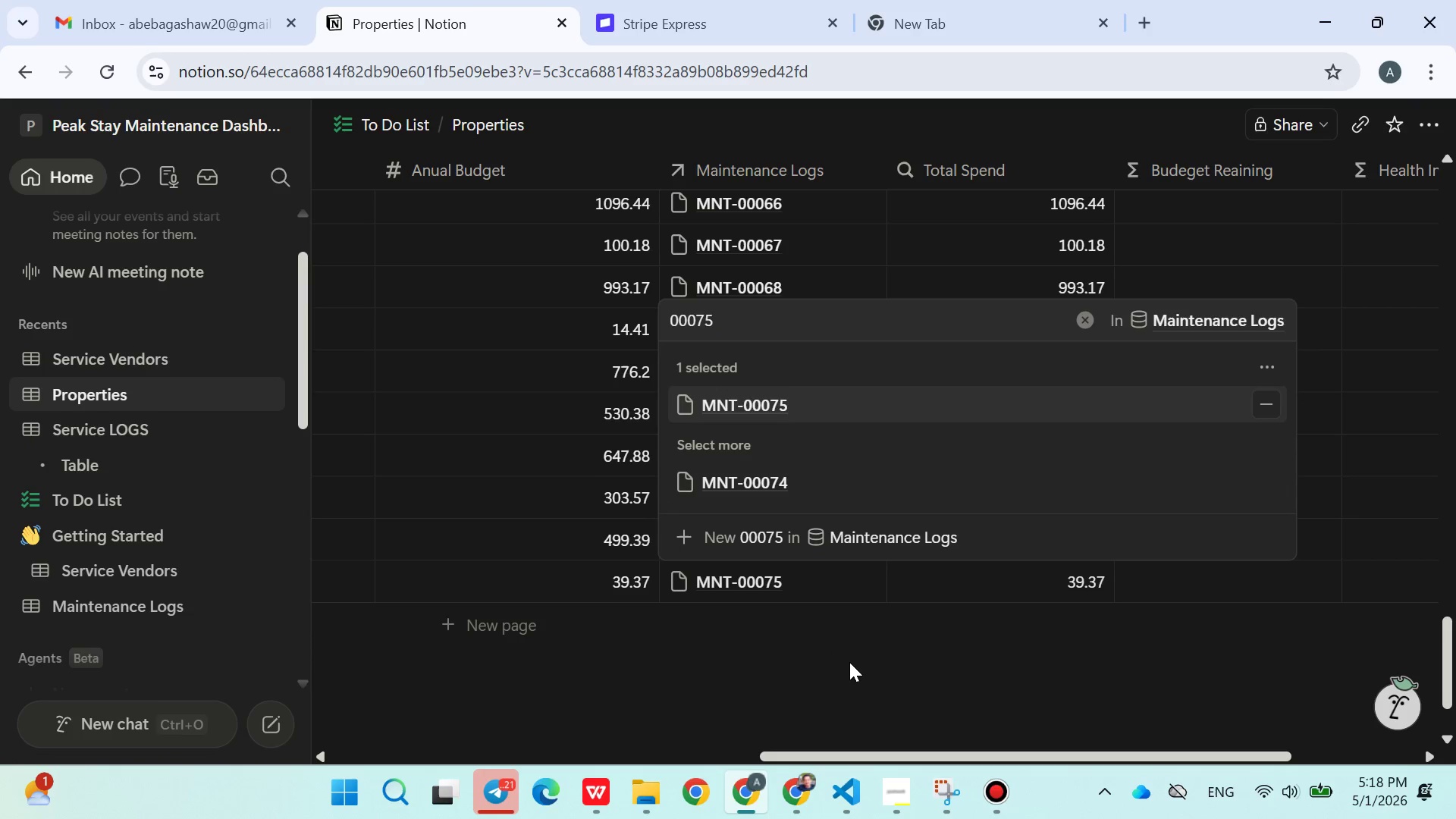 
left_click([849, 662])
 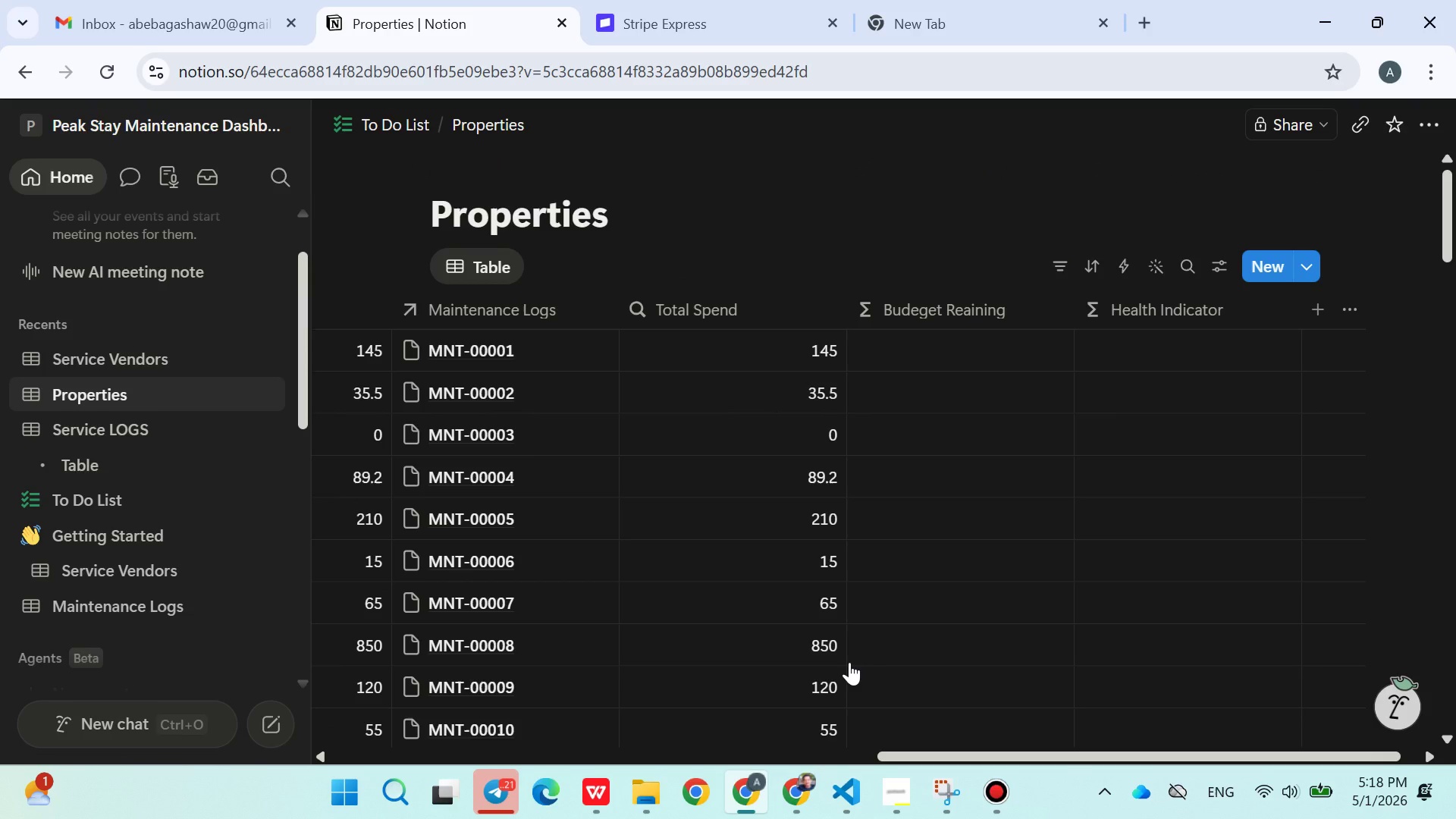 
wait(6.61)
 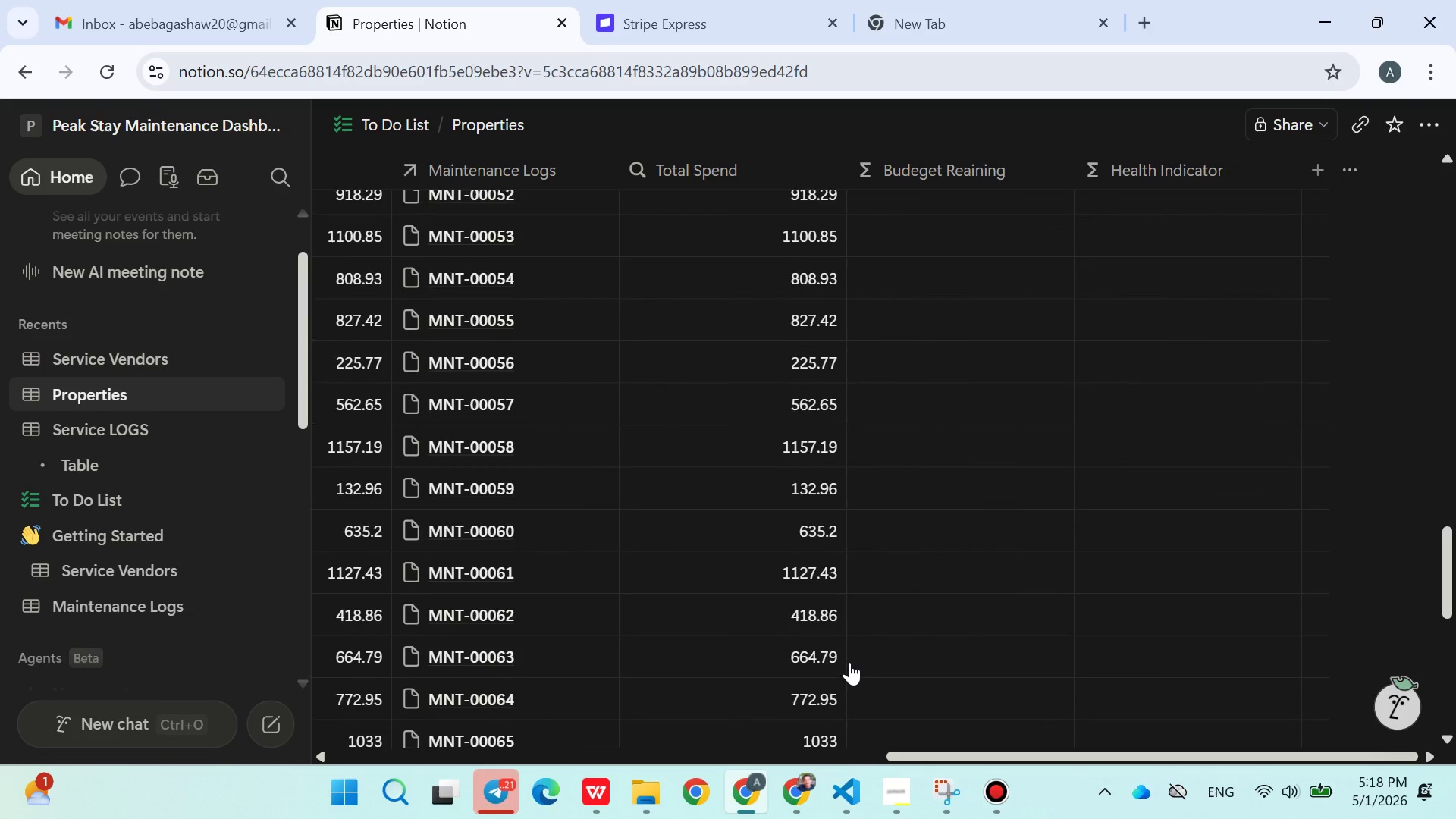 
left_click([1118, 352])
 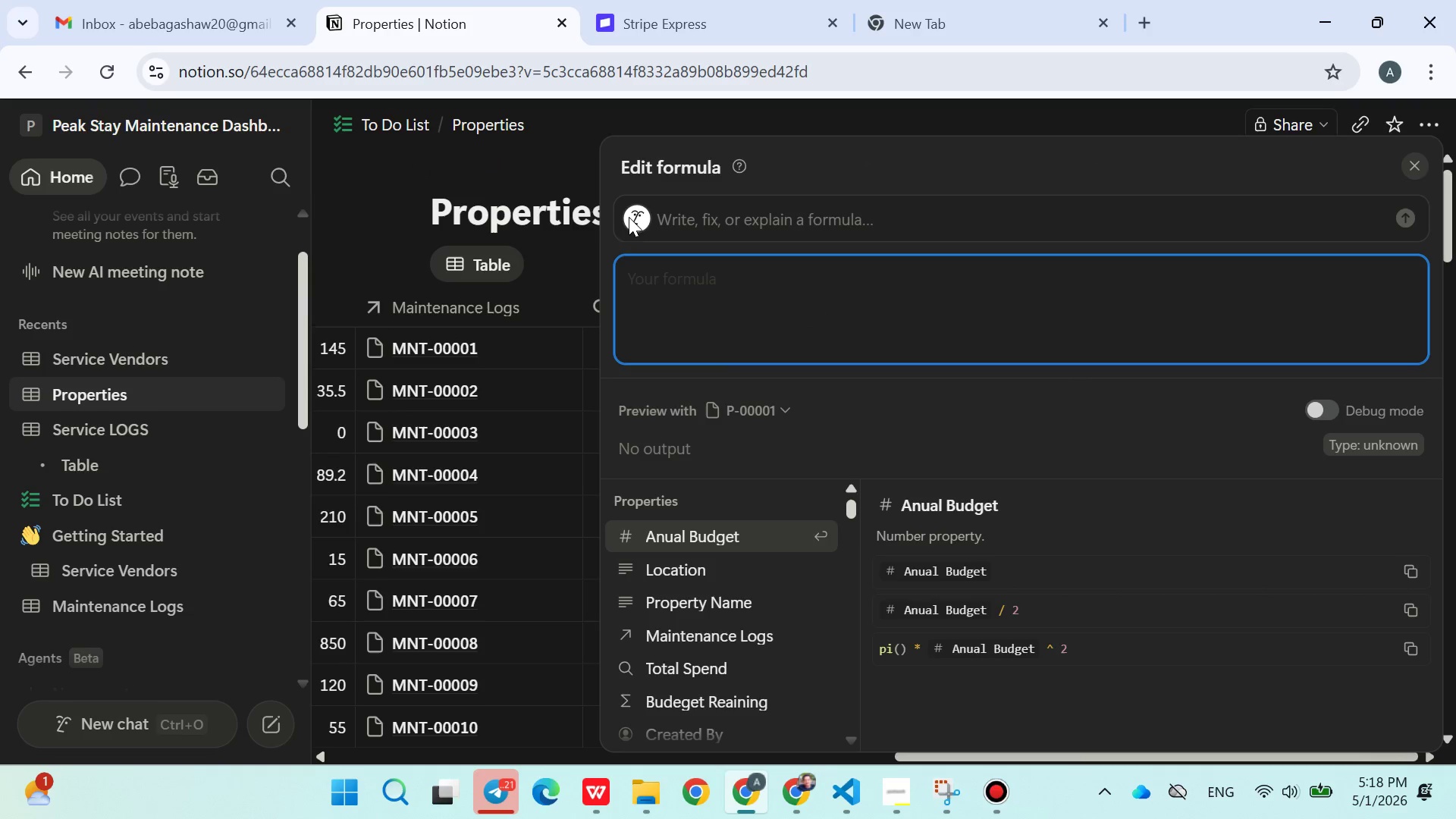 
left_click([505, 171])
 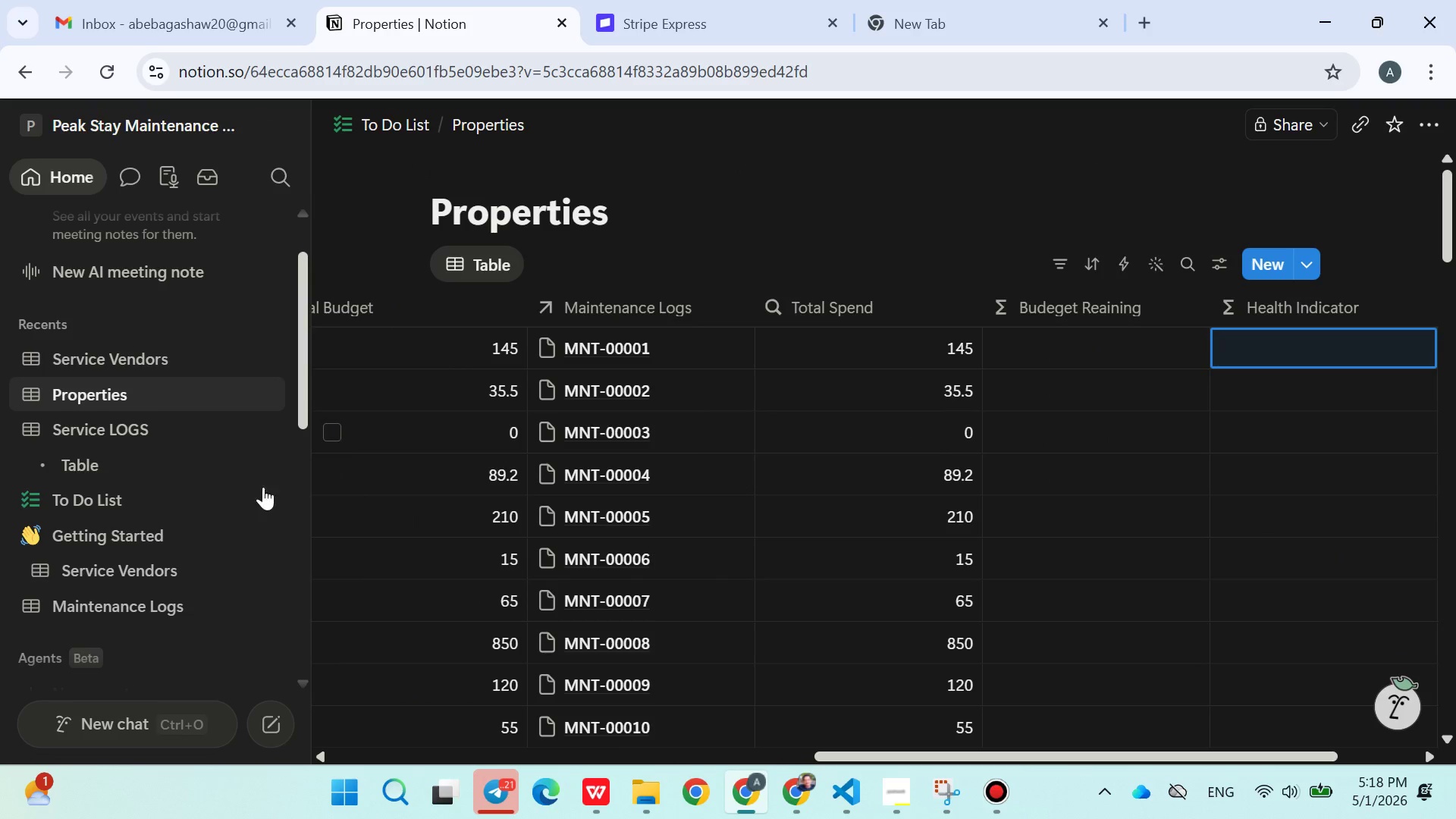 
wait(6.12)
 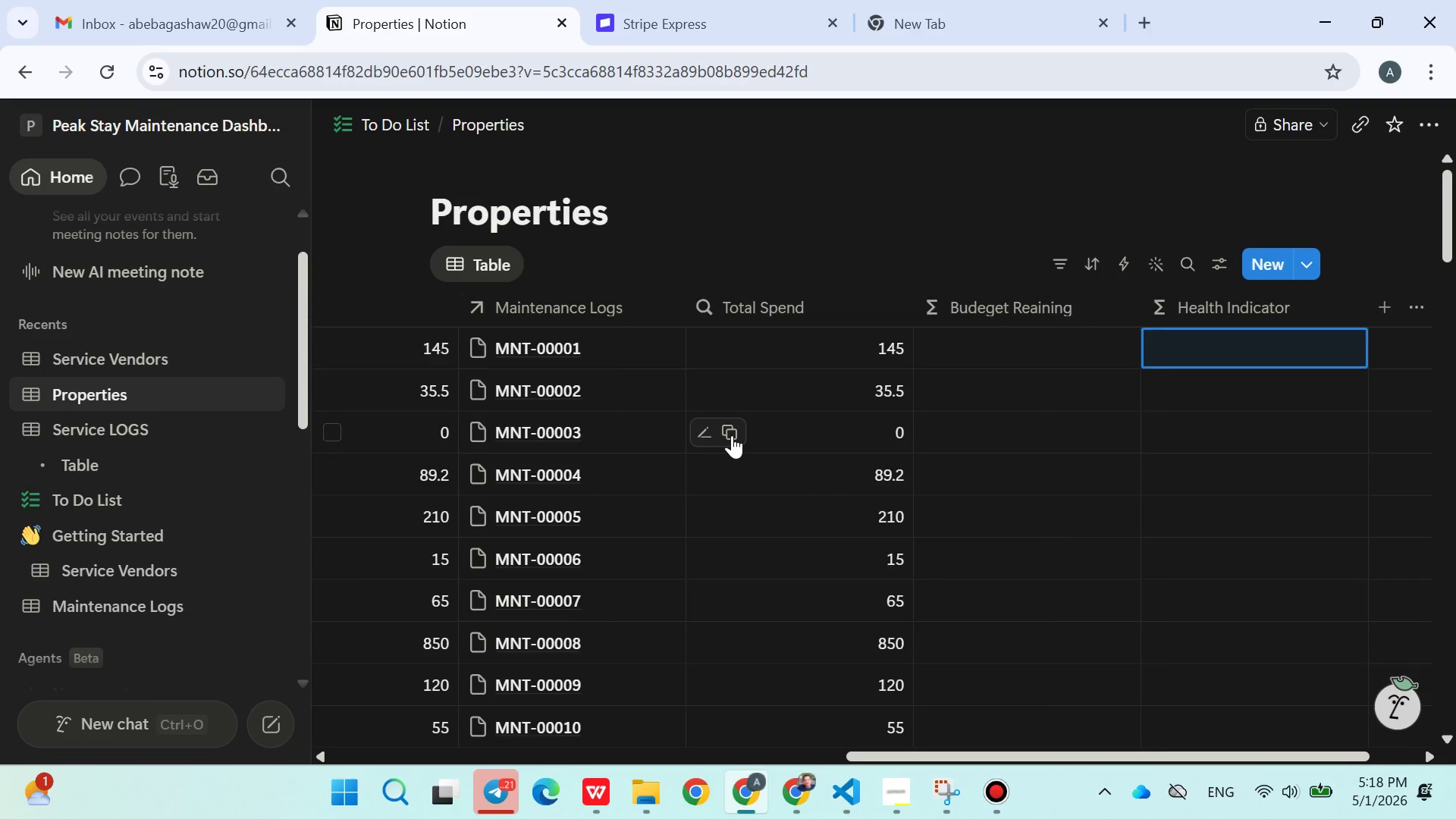 
left_click([152, 355])
 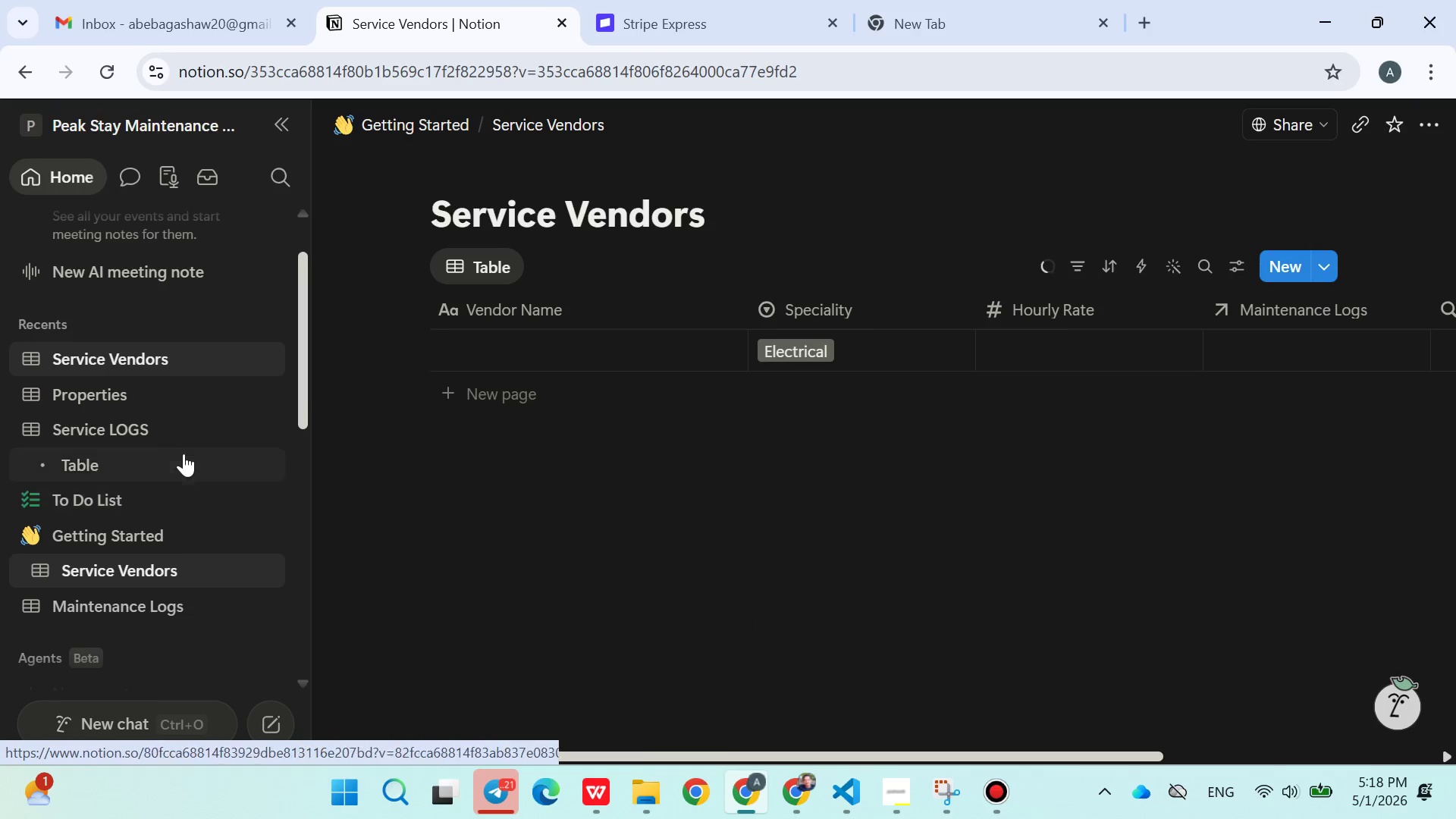 
left_click([142, 437])
 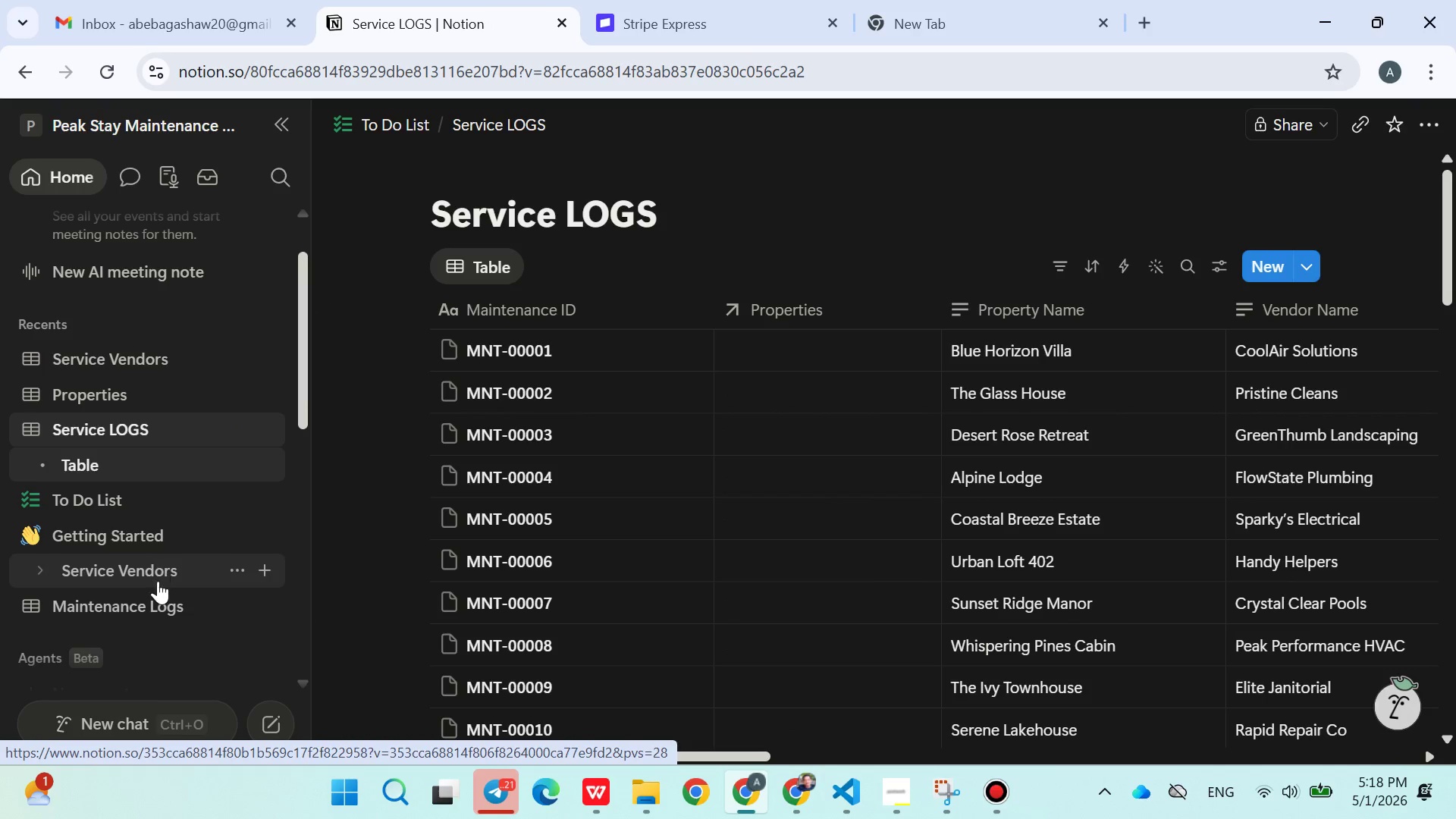 
left_click([117, 598])
 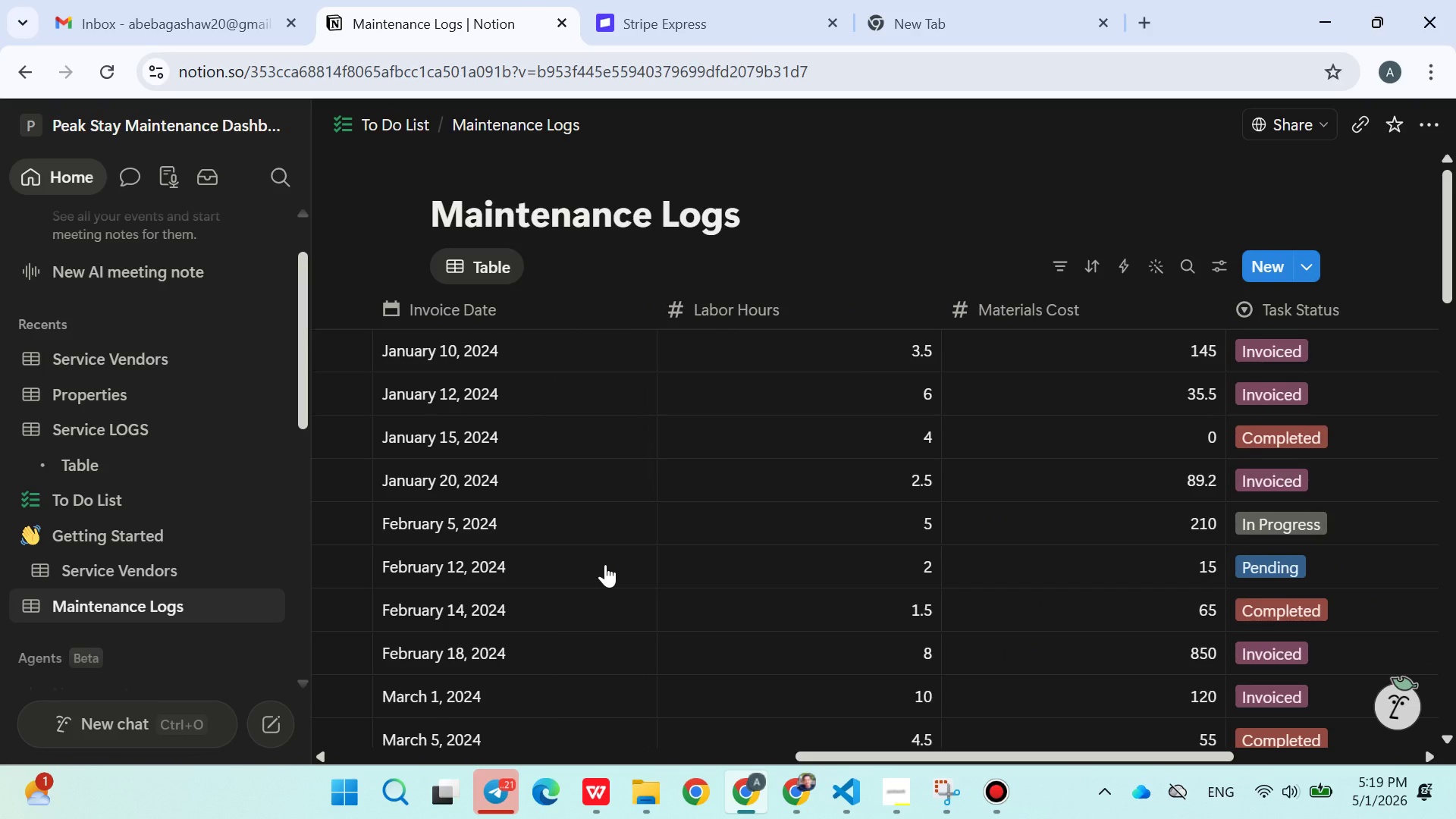 
wait(8.95)
 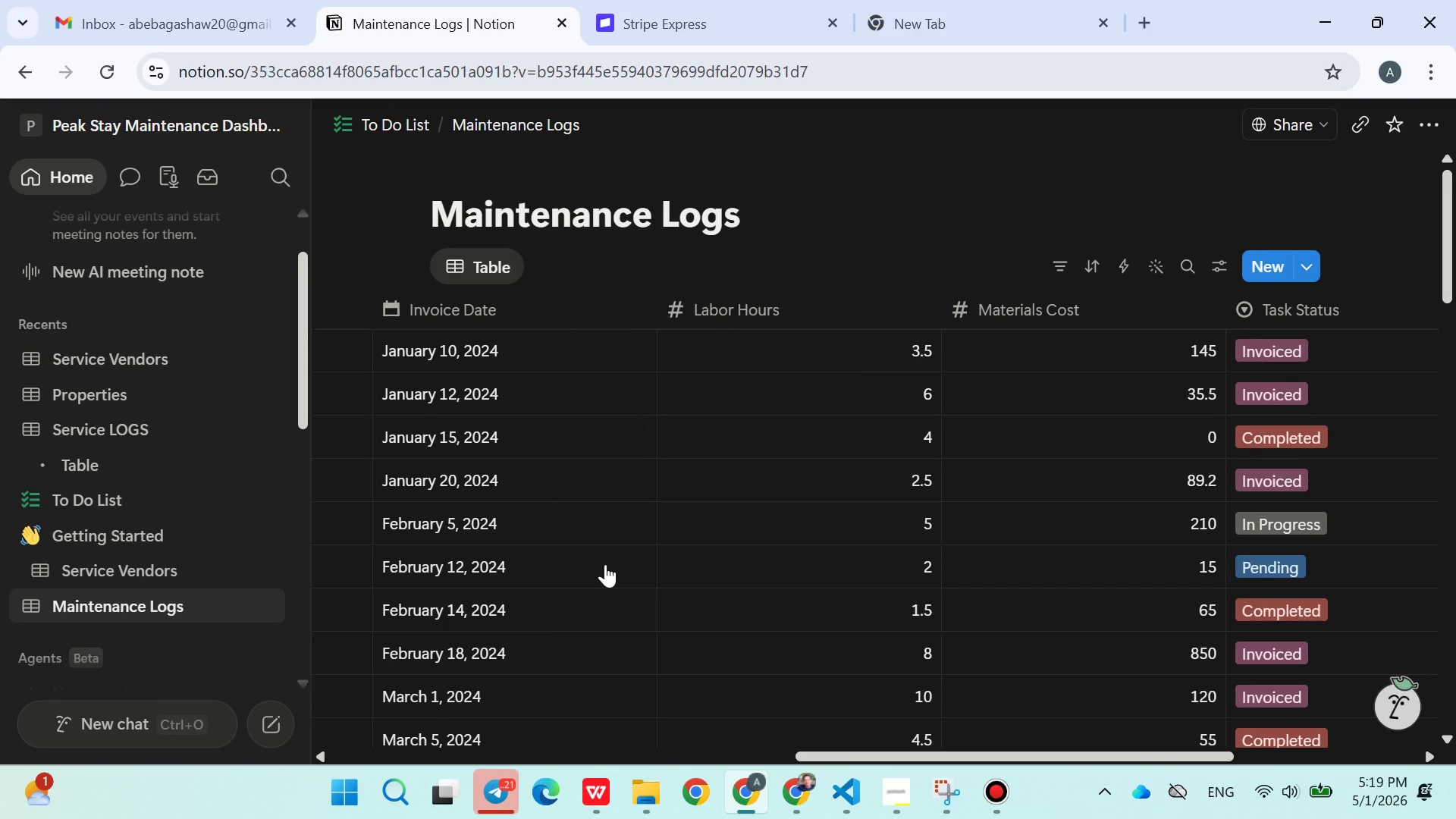 
left_click([86, 381])
 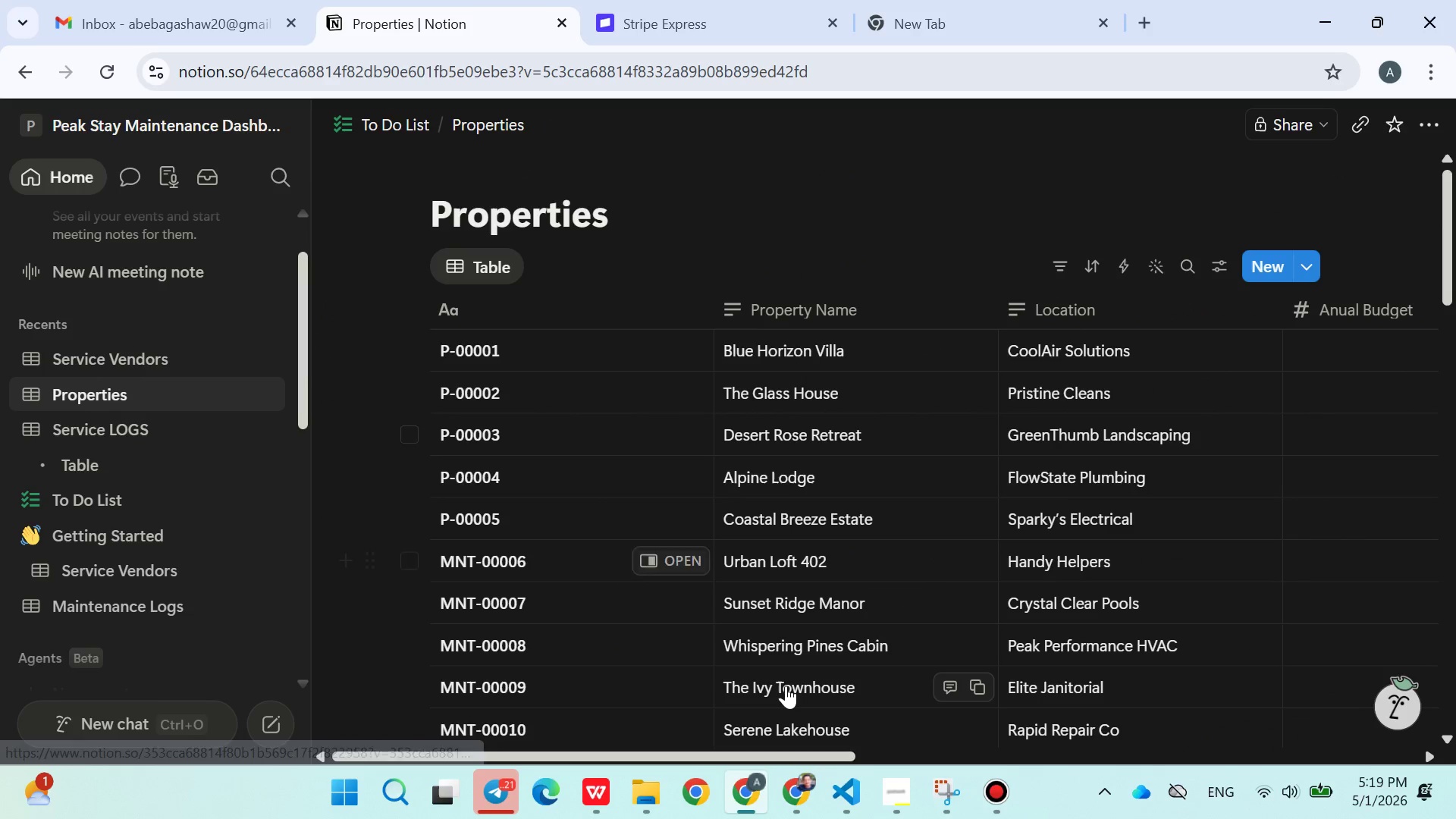 